 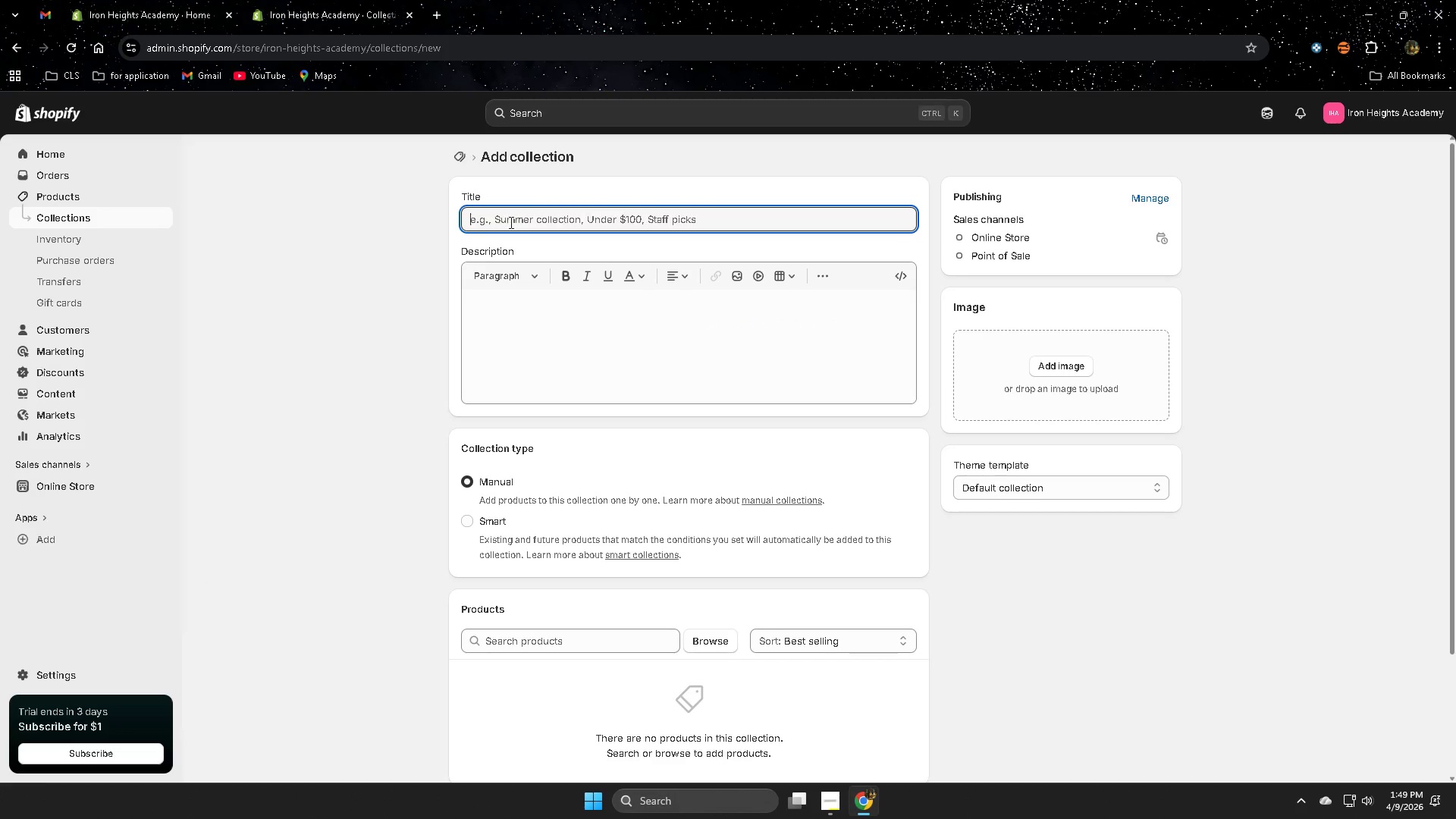 
key(Control+V)
 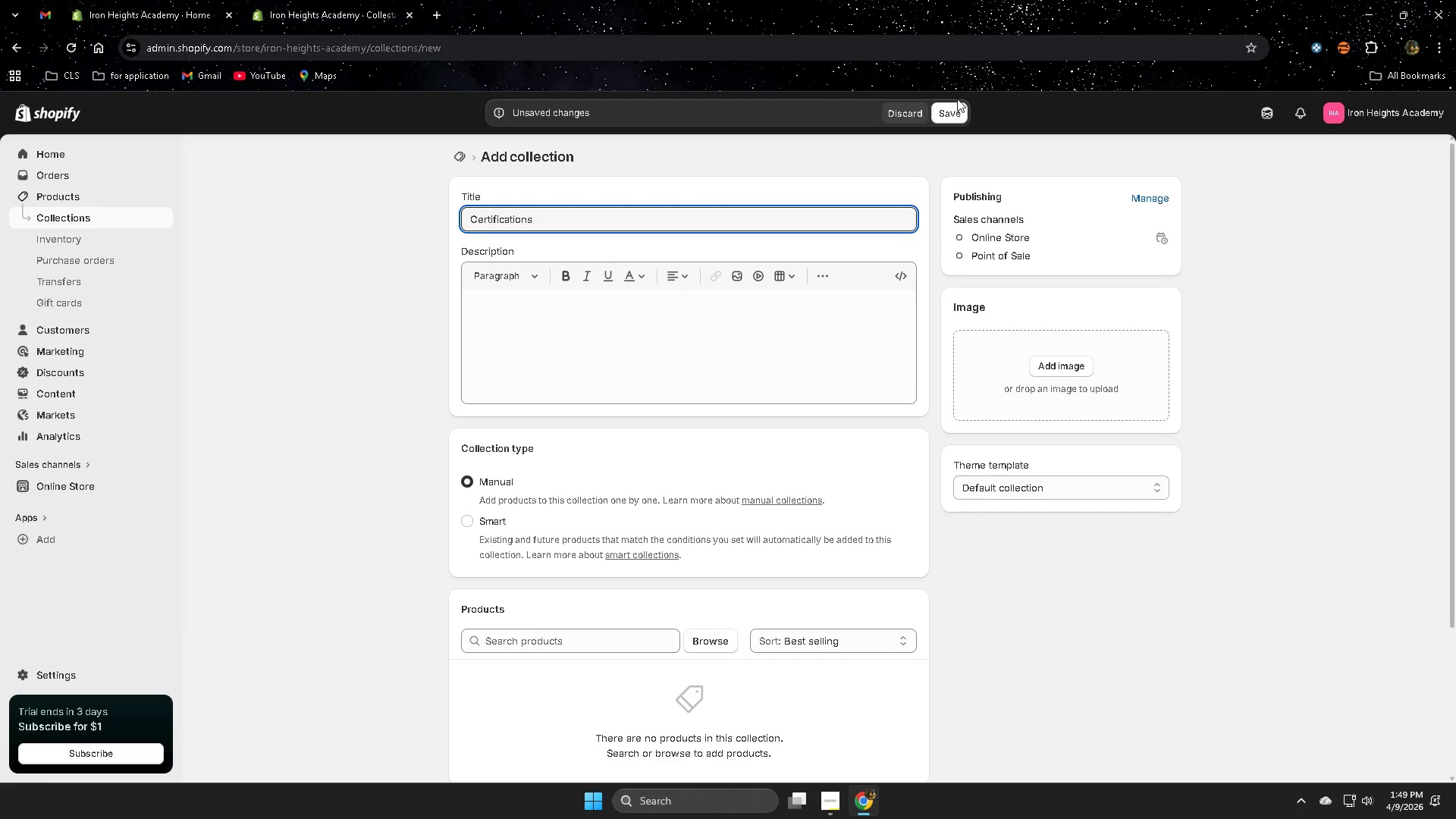 
scroll: coordinate [911, 571], scroll_direction: down, amount: 3.0
 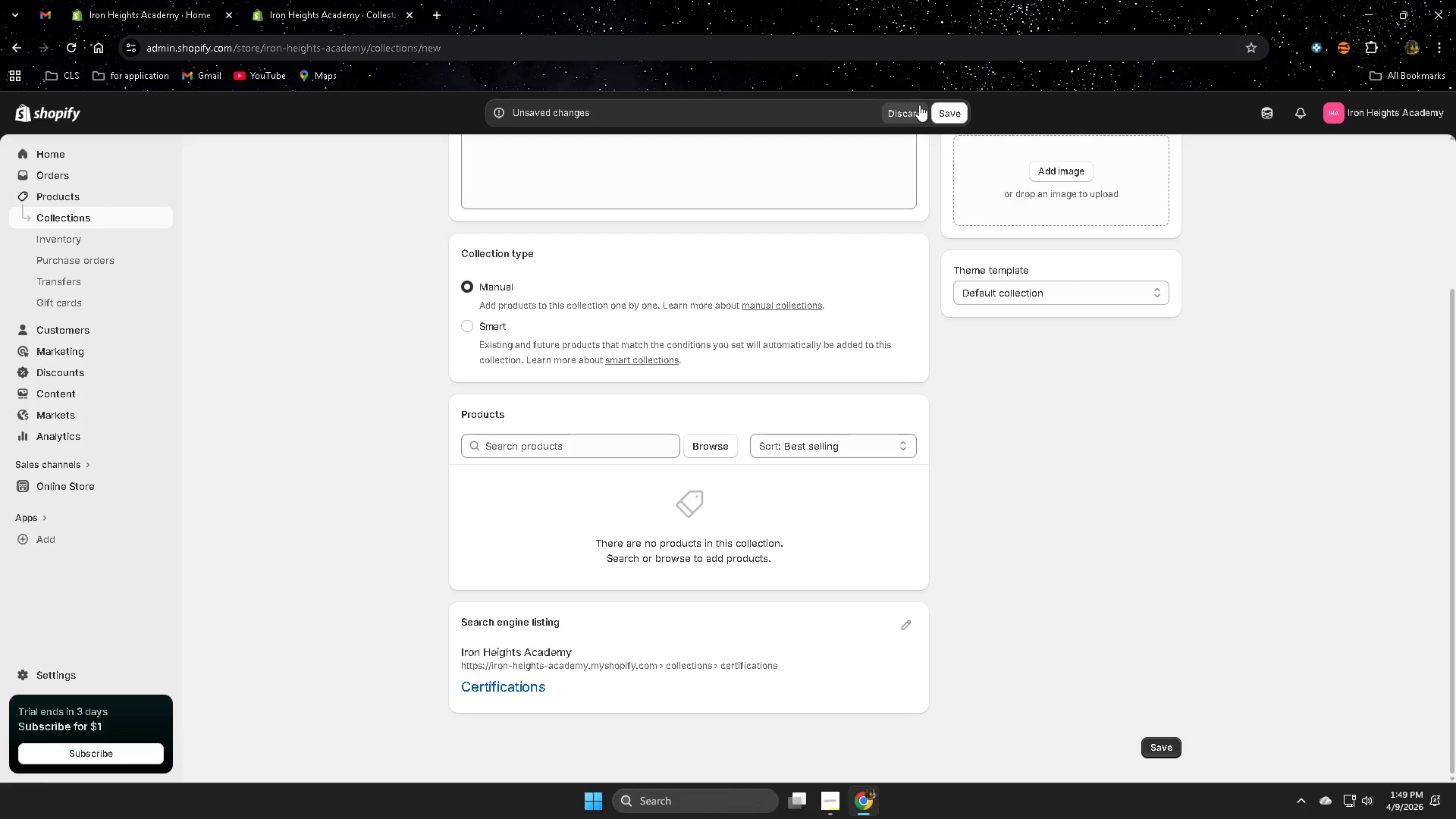 
left_click([946, 116])
 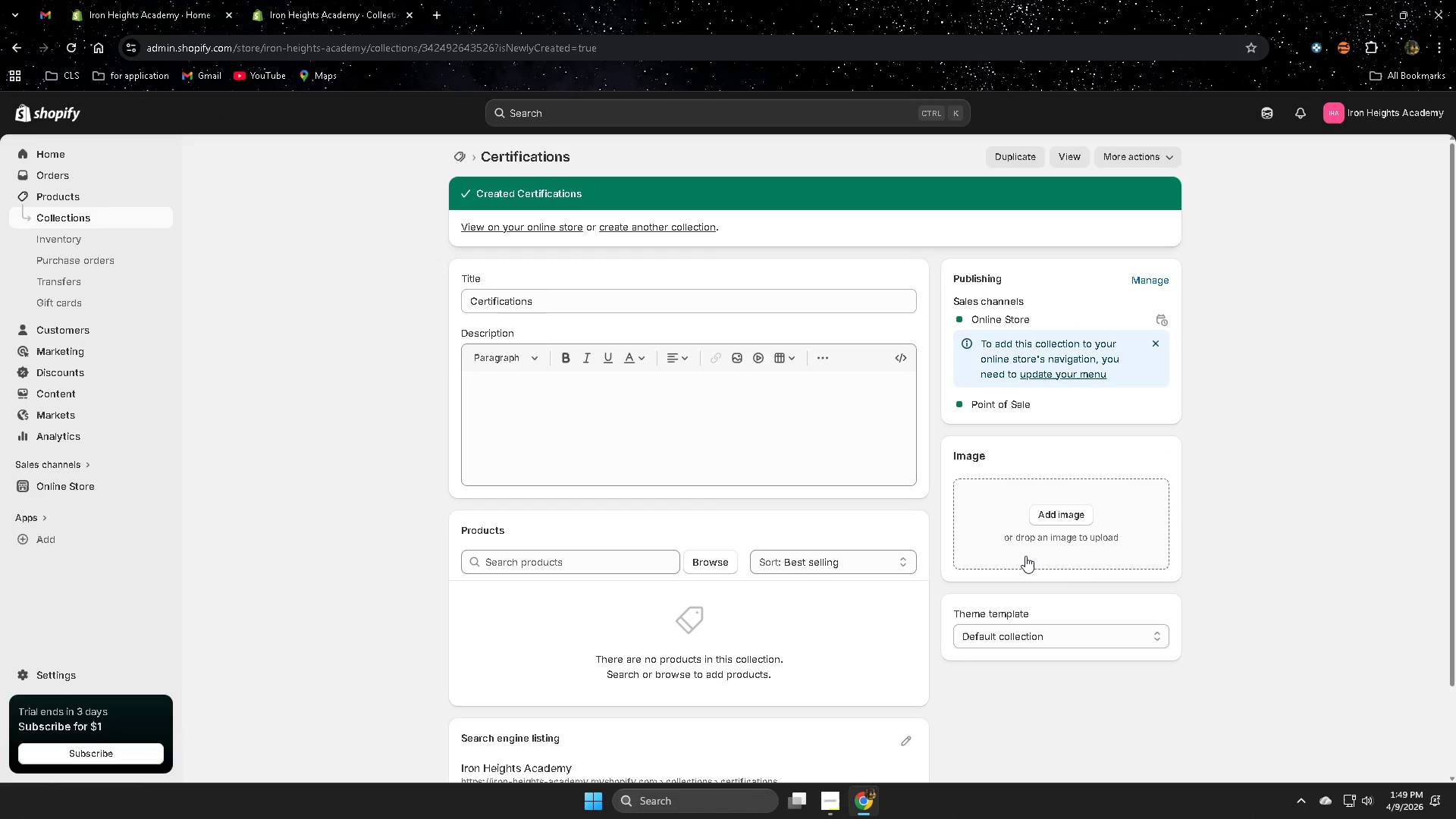 
wait(7.77)
 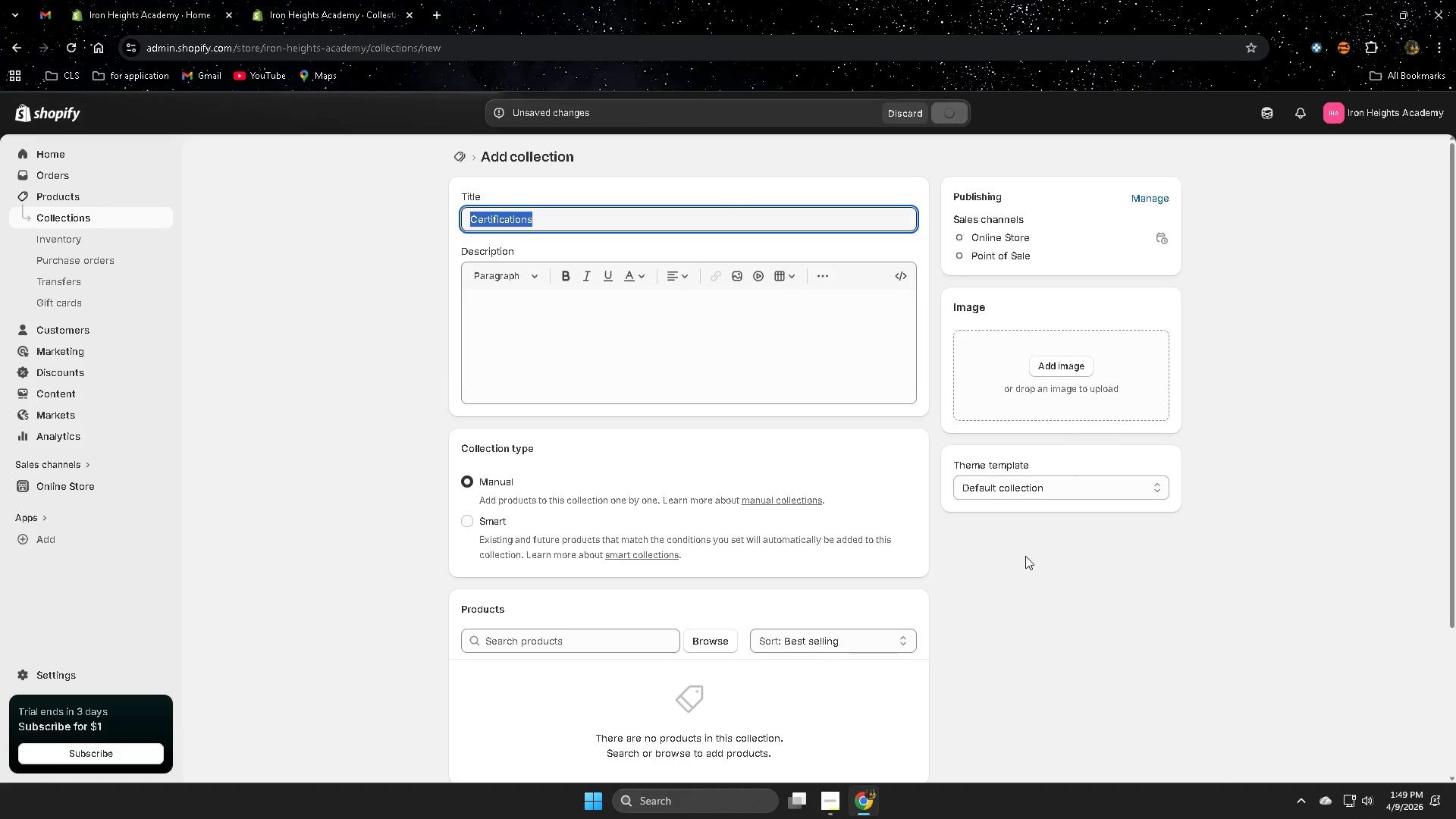 
left_click([68, 216])
 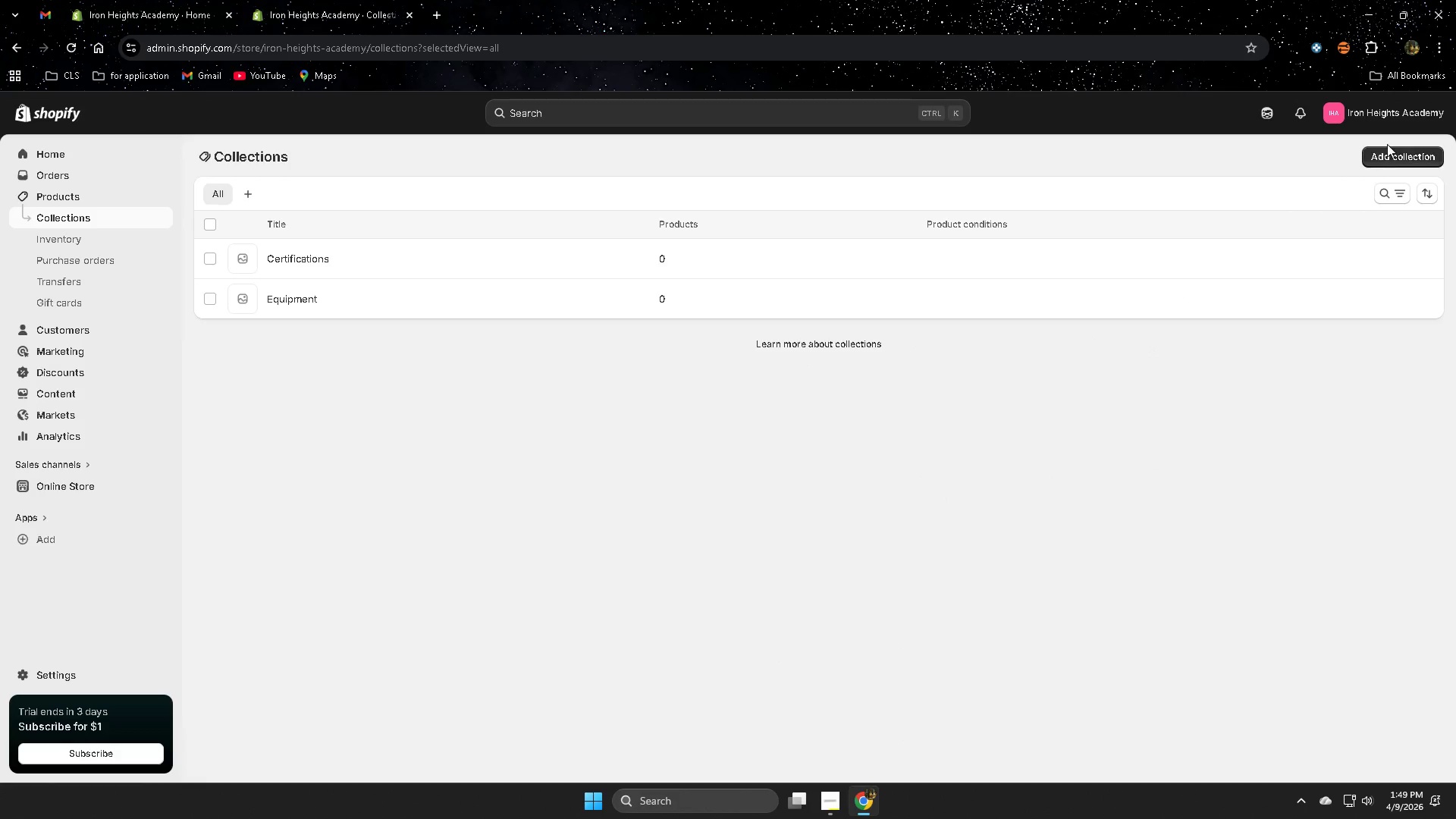 
left_click([1388, 150])
 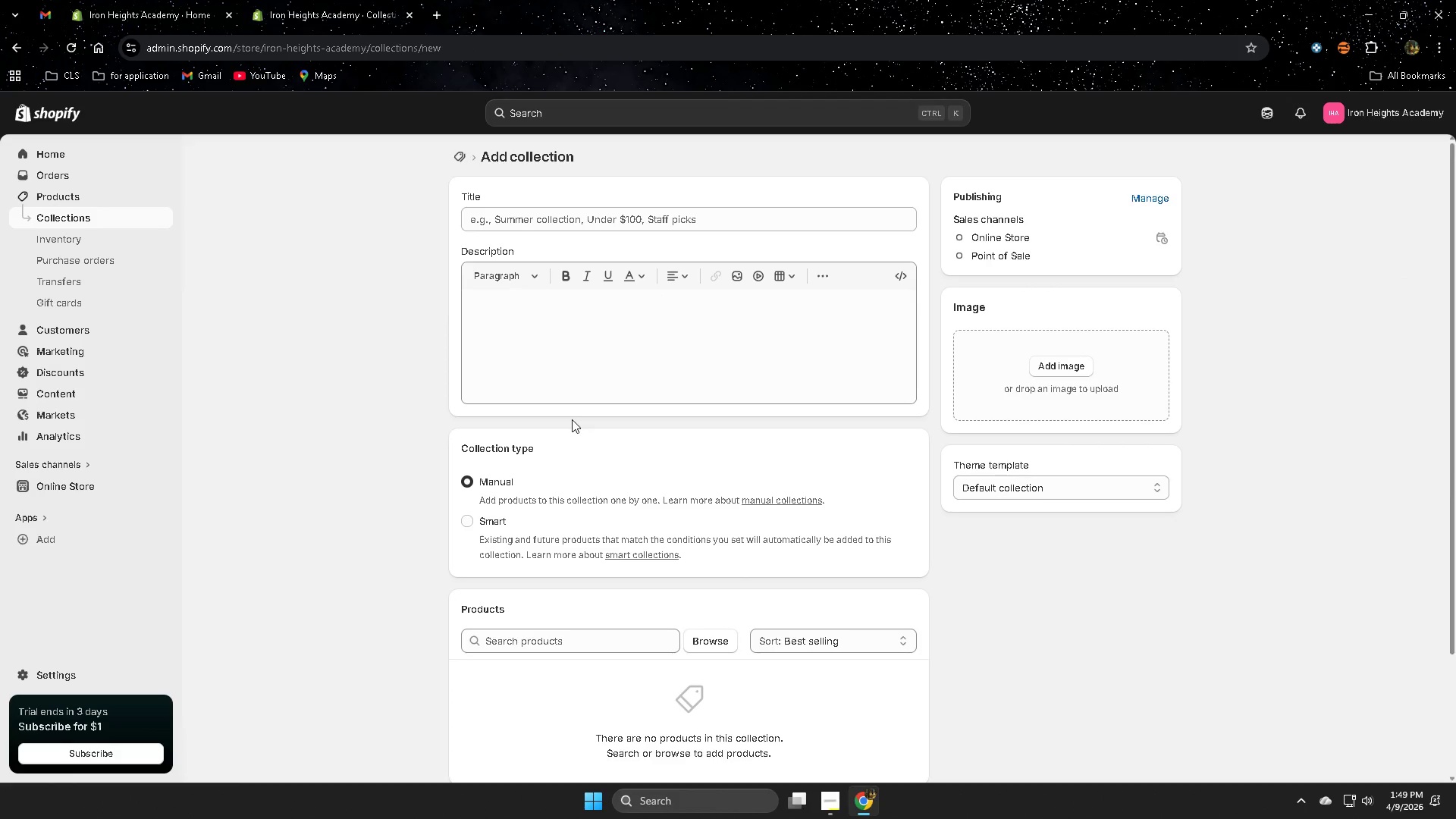 
scroll: coordinate [852, 494], scroll_direction: down, amount: 2.0
 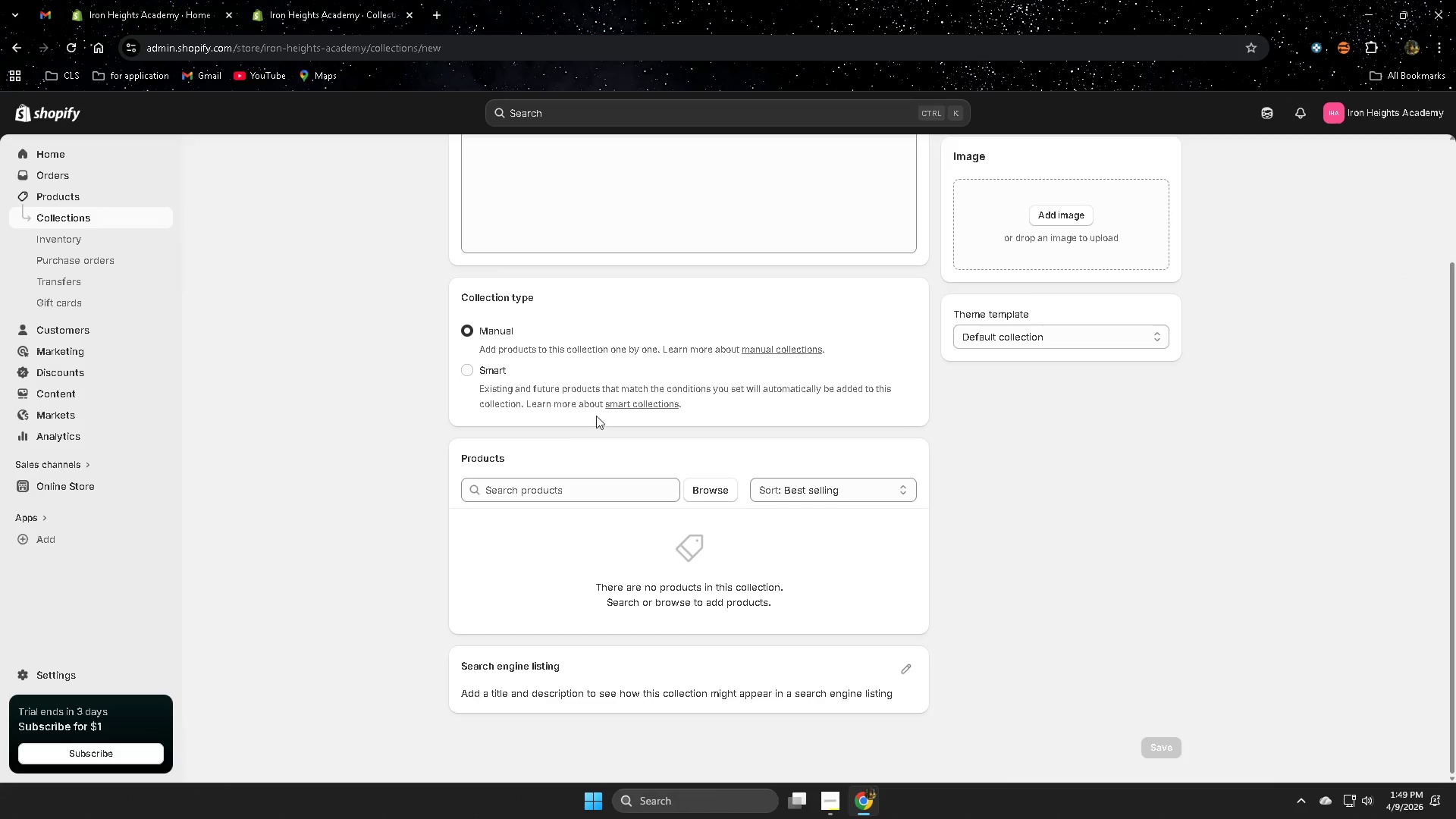 
scroll: coordinate [433, 463], scroll_direction: up, amount: 2.0
 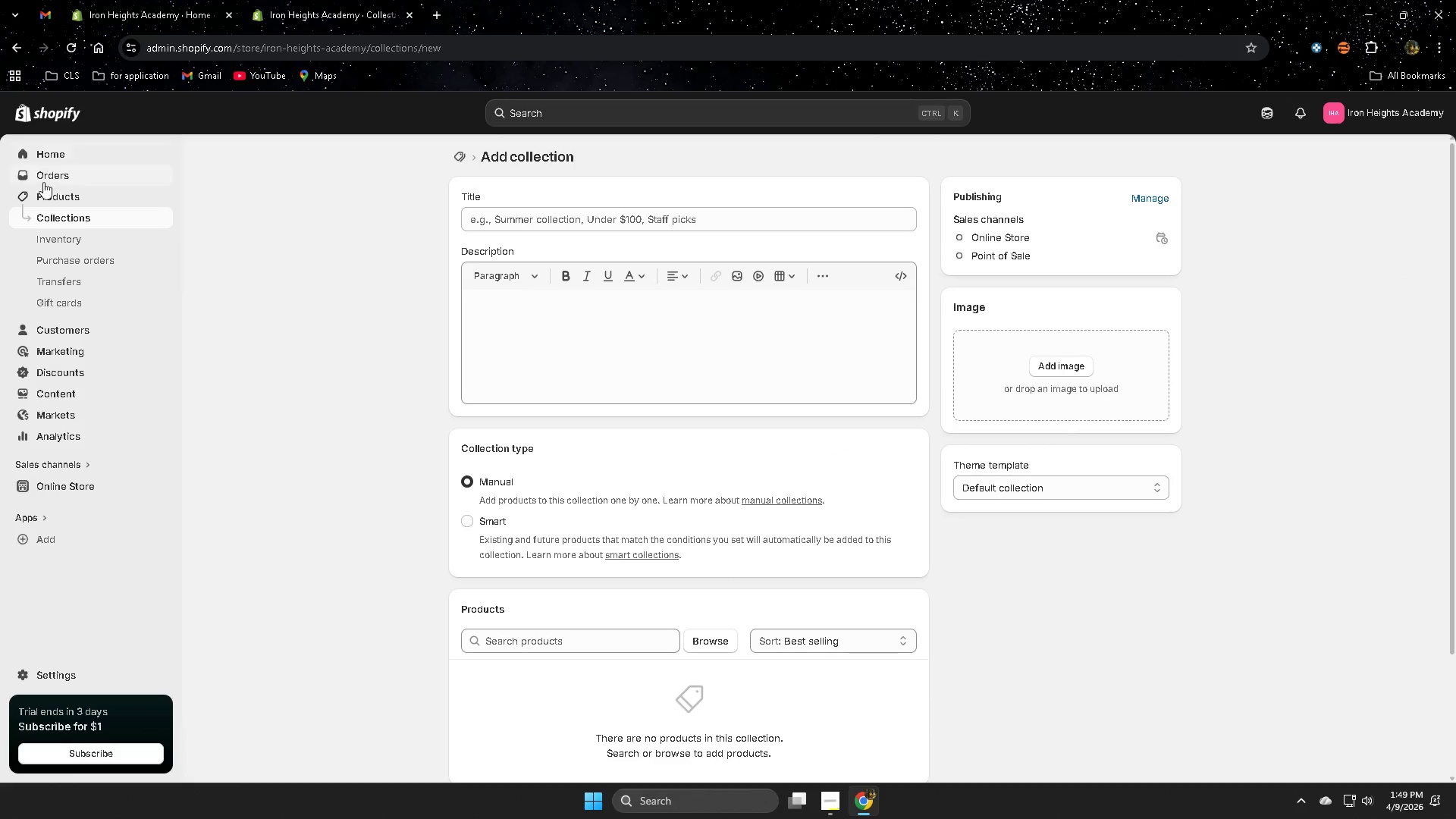 
left_click([49, 192])
 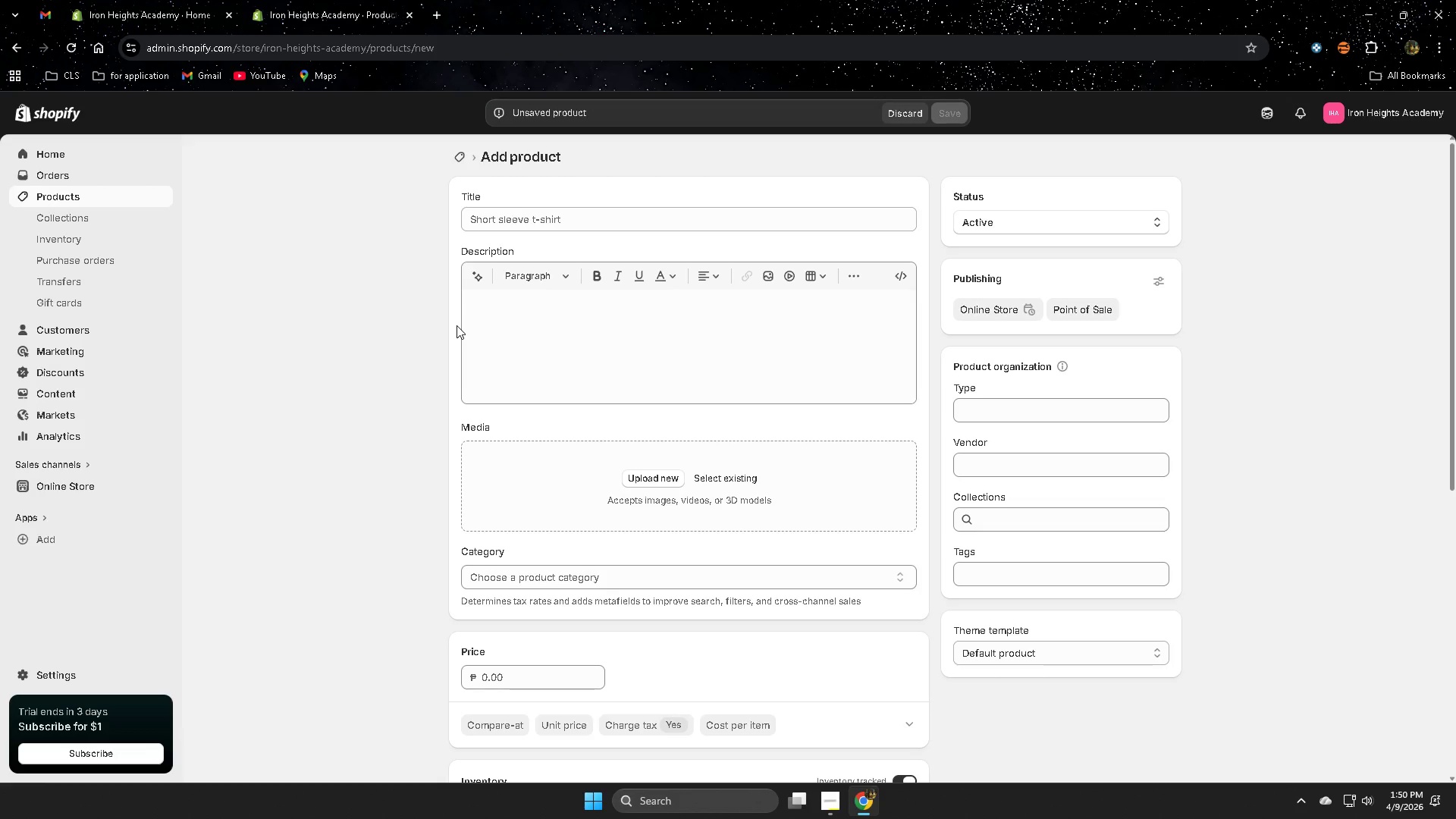 
wait(52.75)
 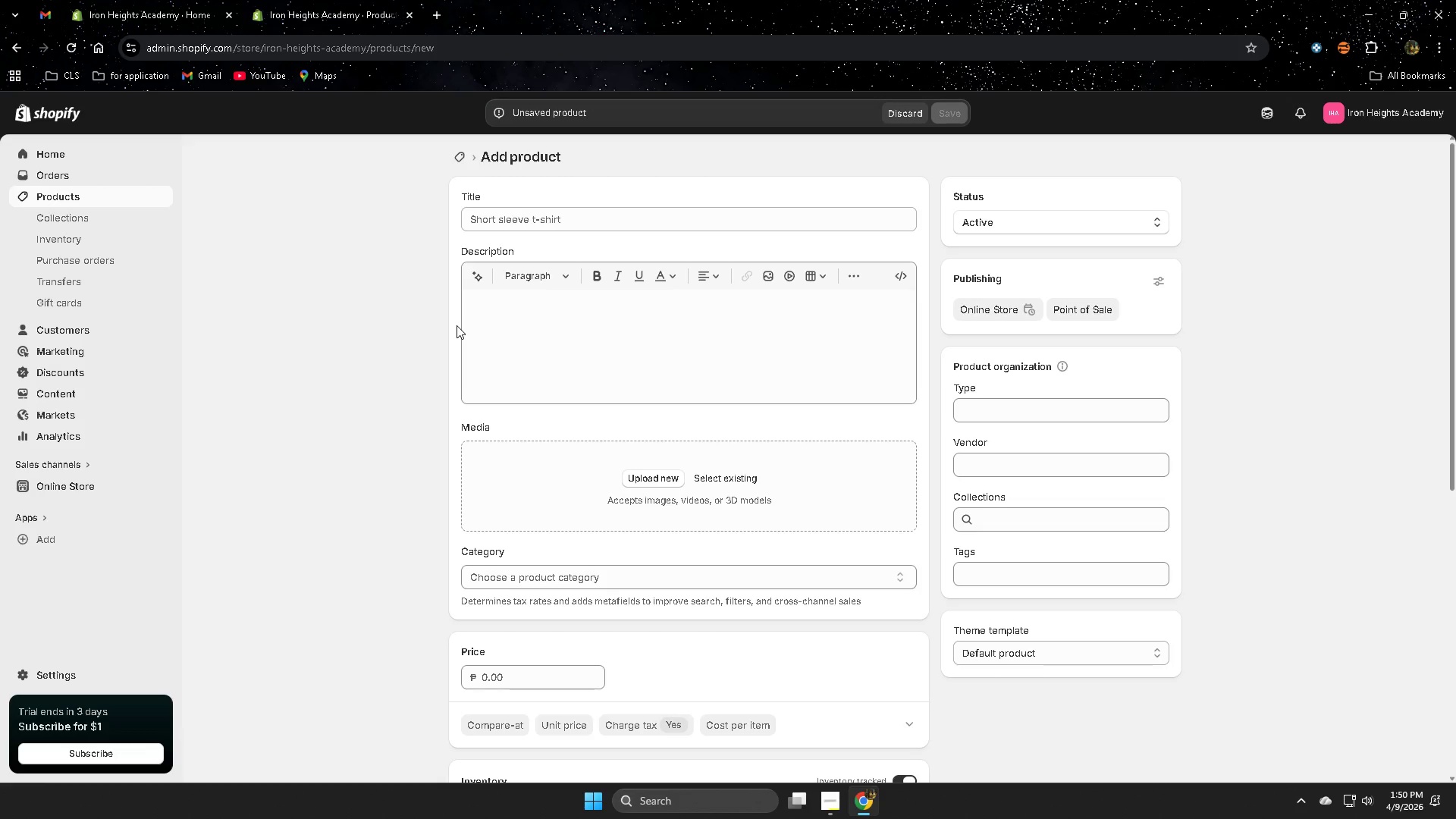 
left_click([600, 218])
 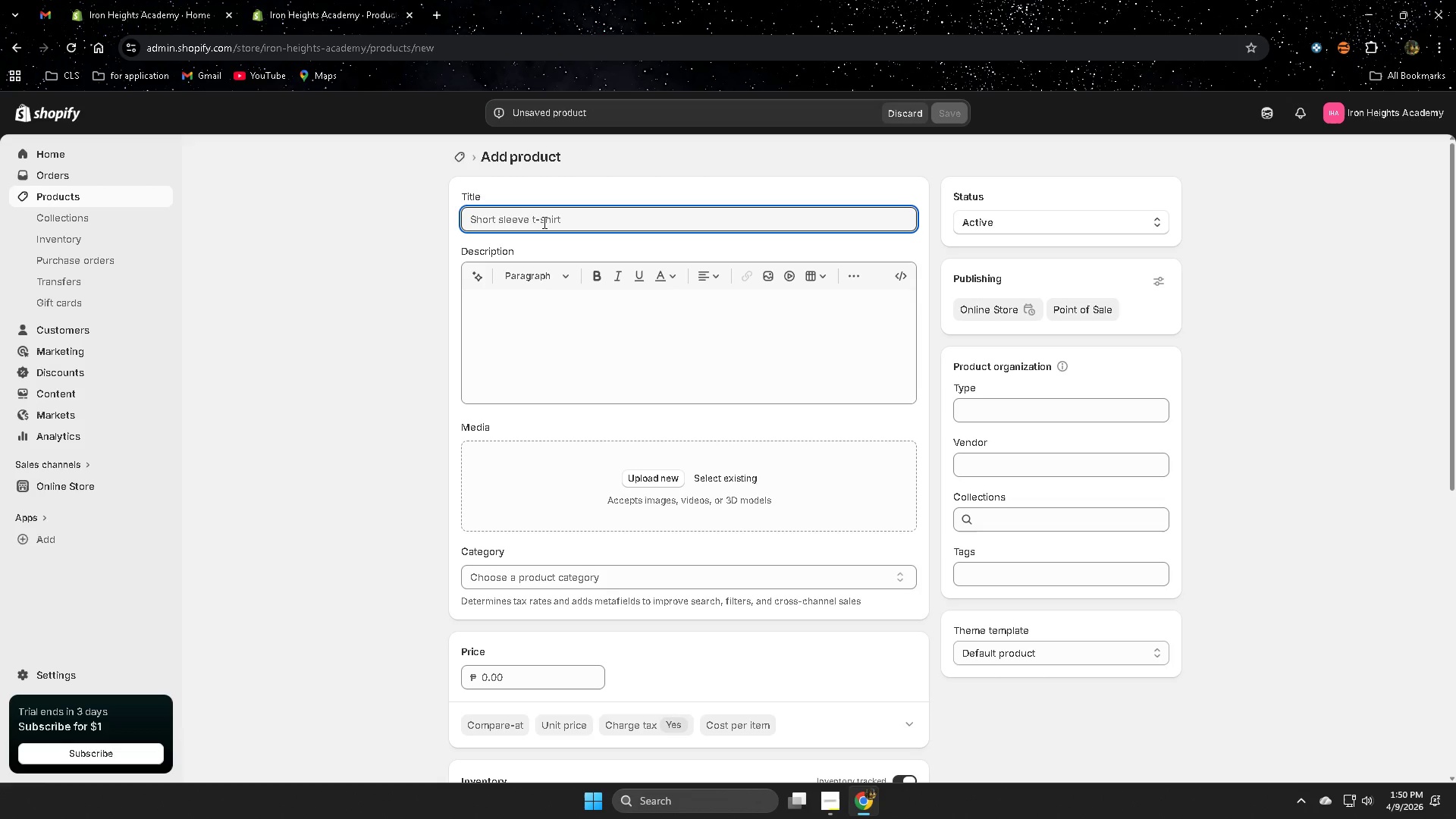 
wait(36.45)
 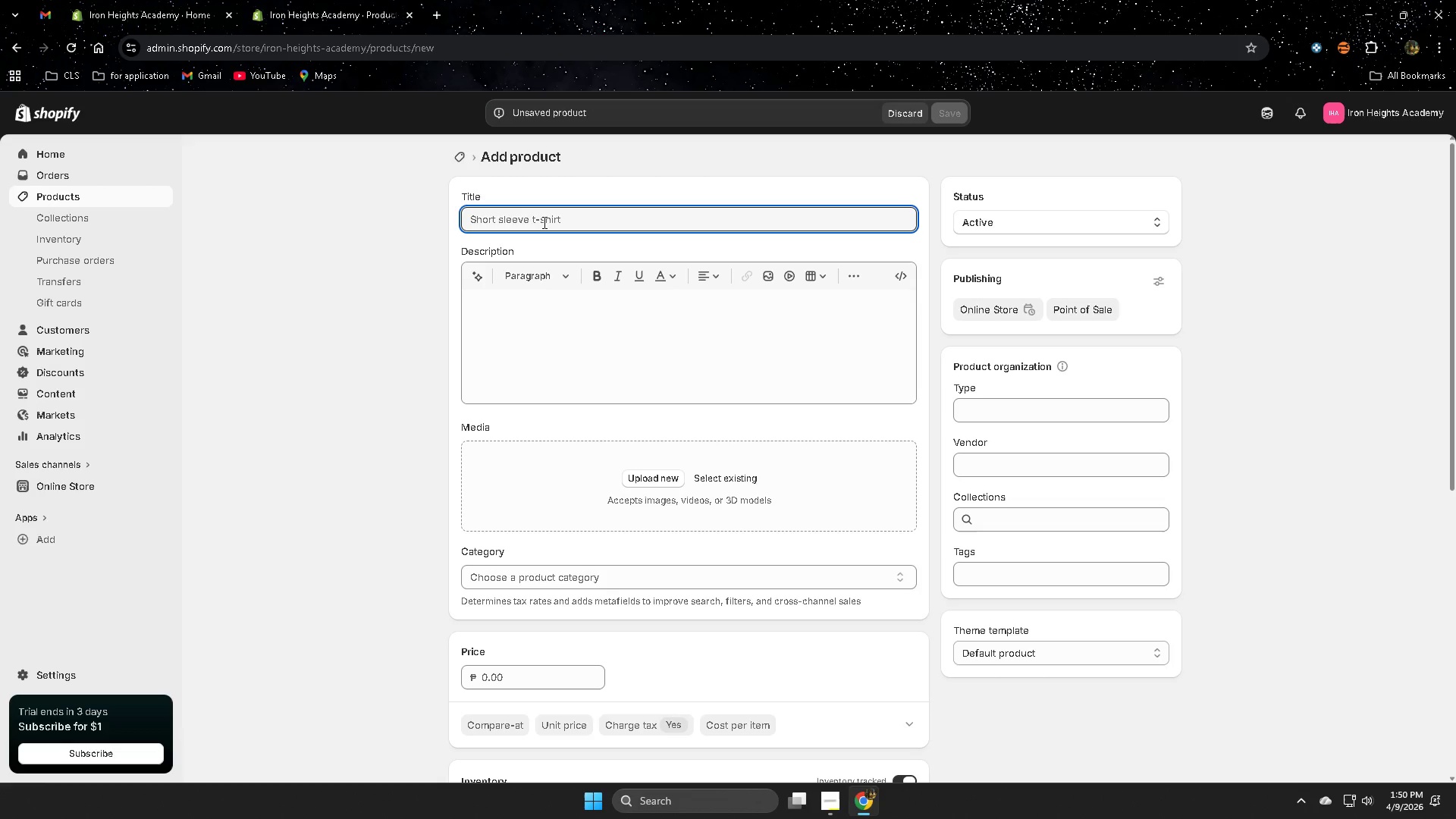 
scroll: coordinate [1010, 644], scroll_direction: down, amount: 5.0
 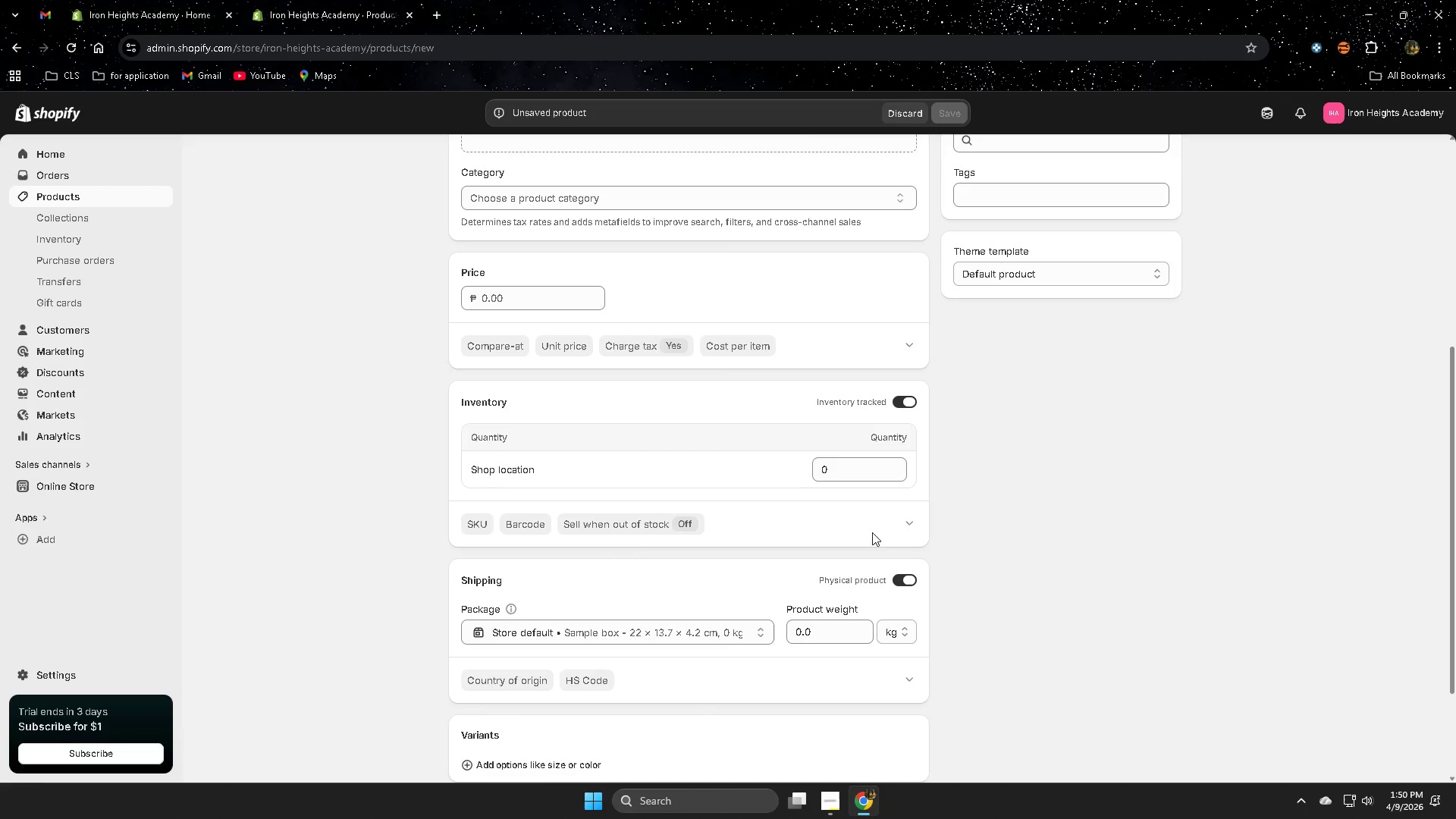 
left_click([909, 527])
 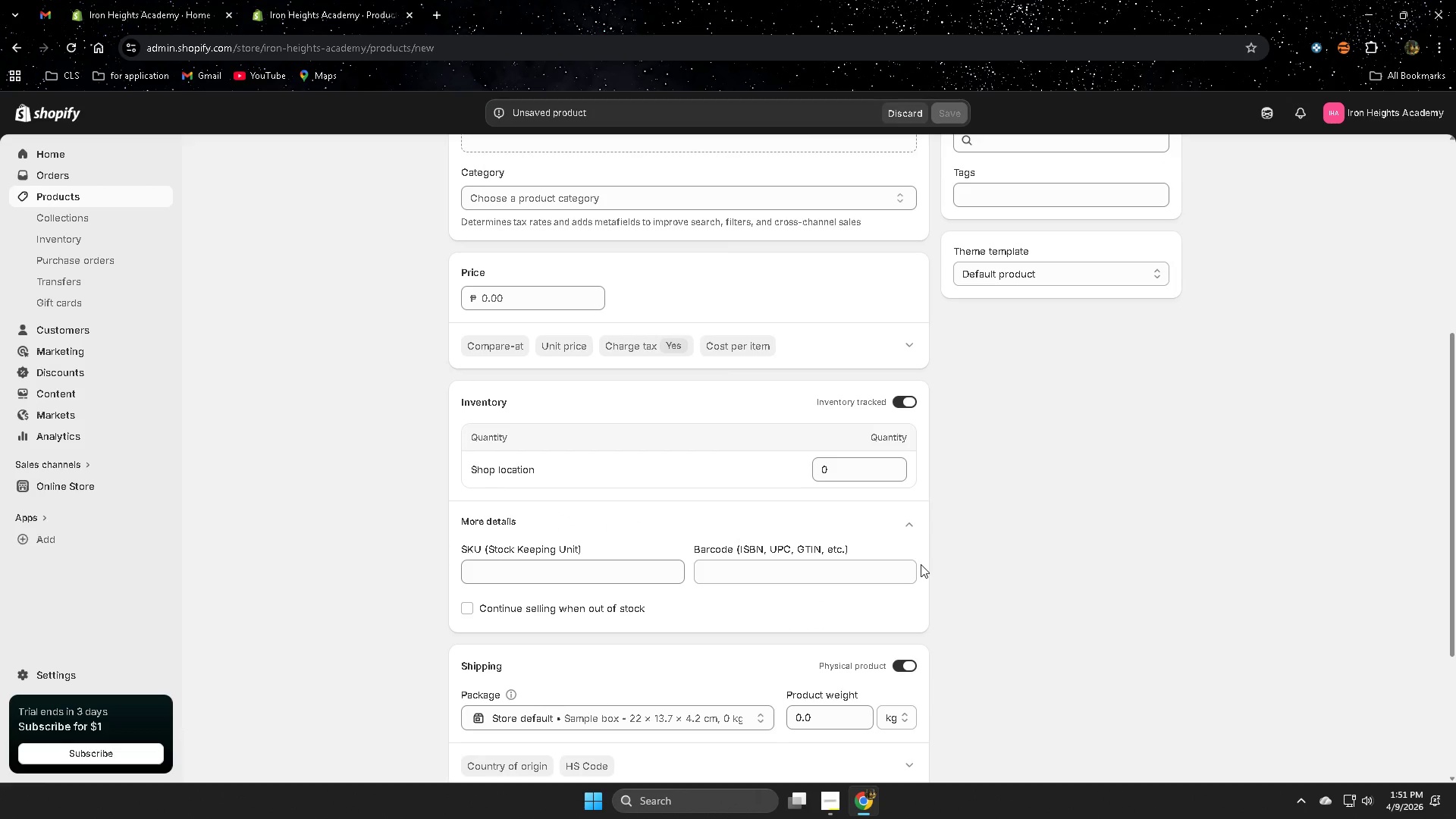 
wait(28.83)
 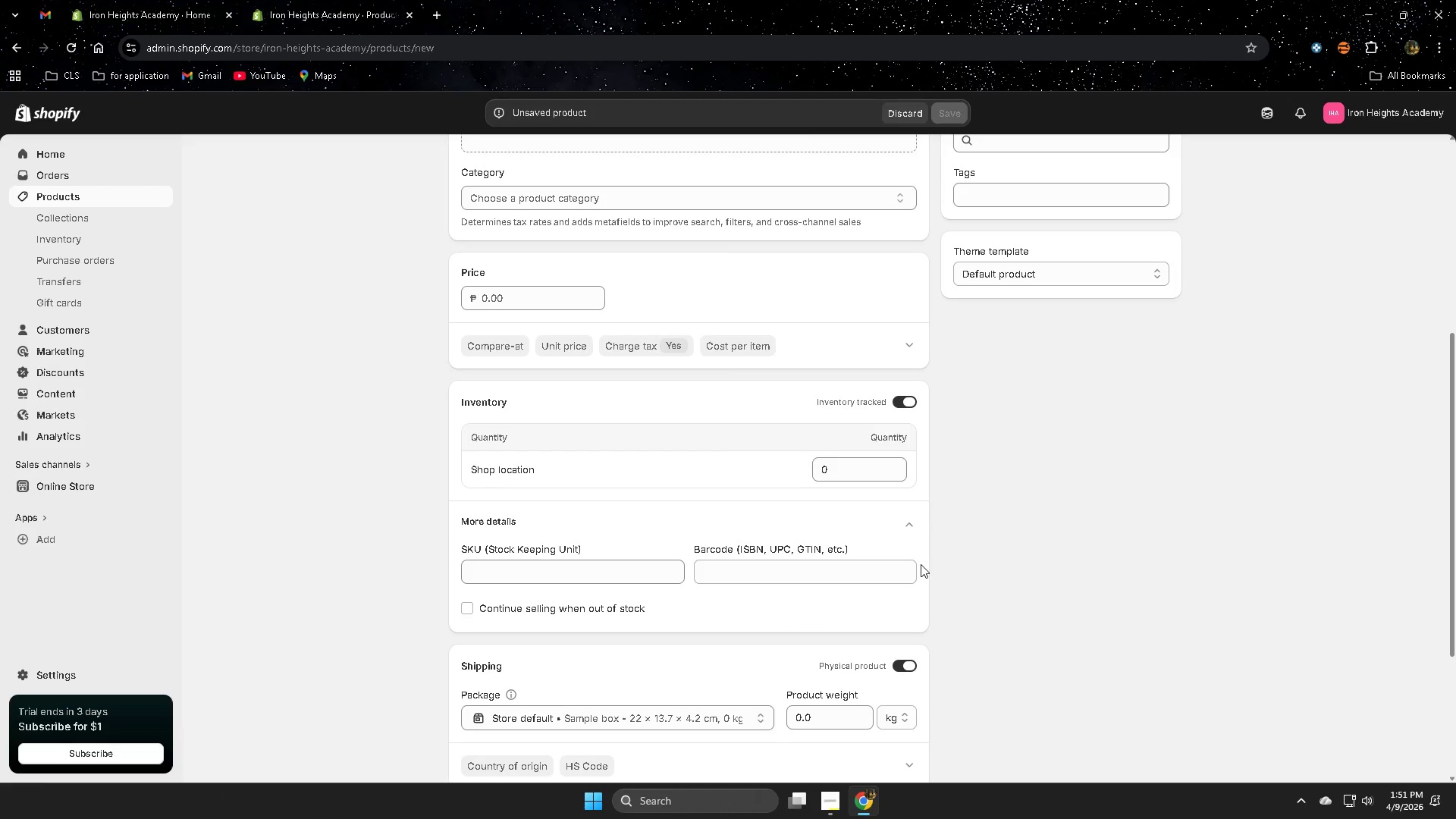 
scroll: coordinate [711, 554], scroll_direction: up, amount: 5.0
 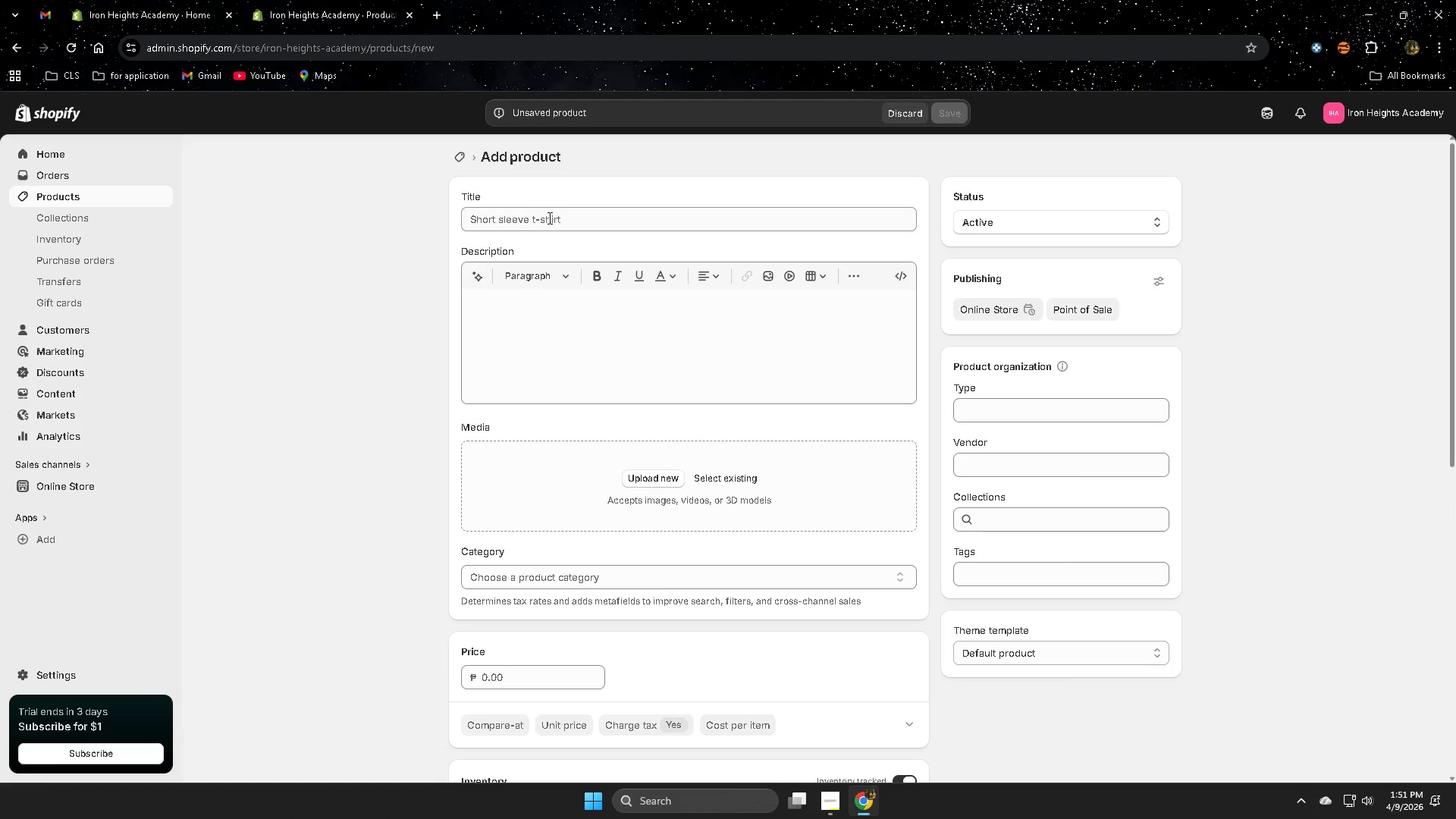 
left_click([548, 218])
 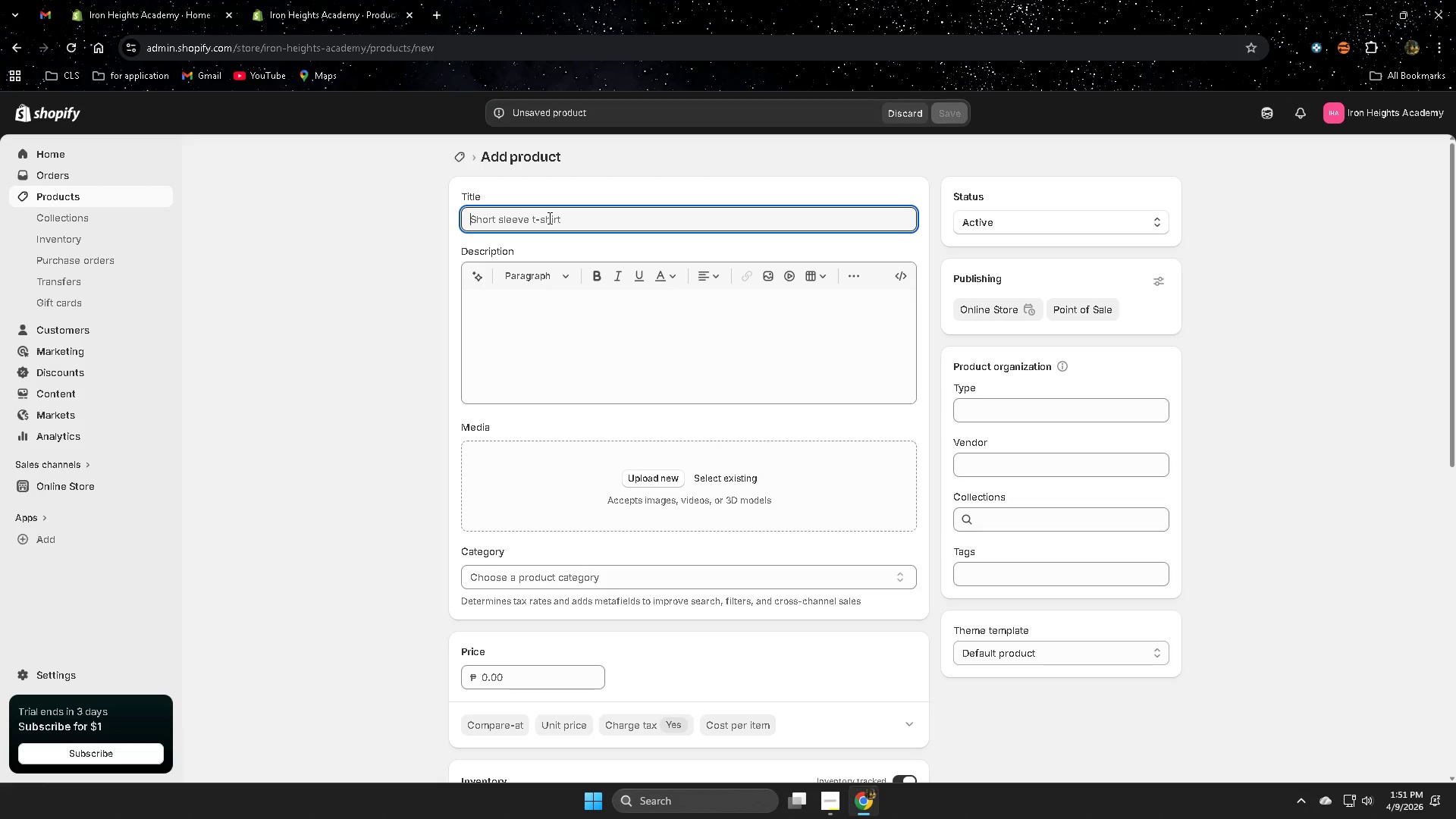 
type(Iron Heing)
key(Backspace)
key(Backspace)
type(ght )
 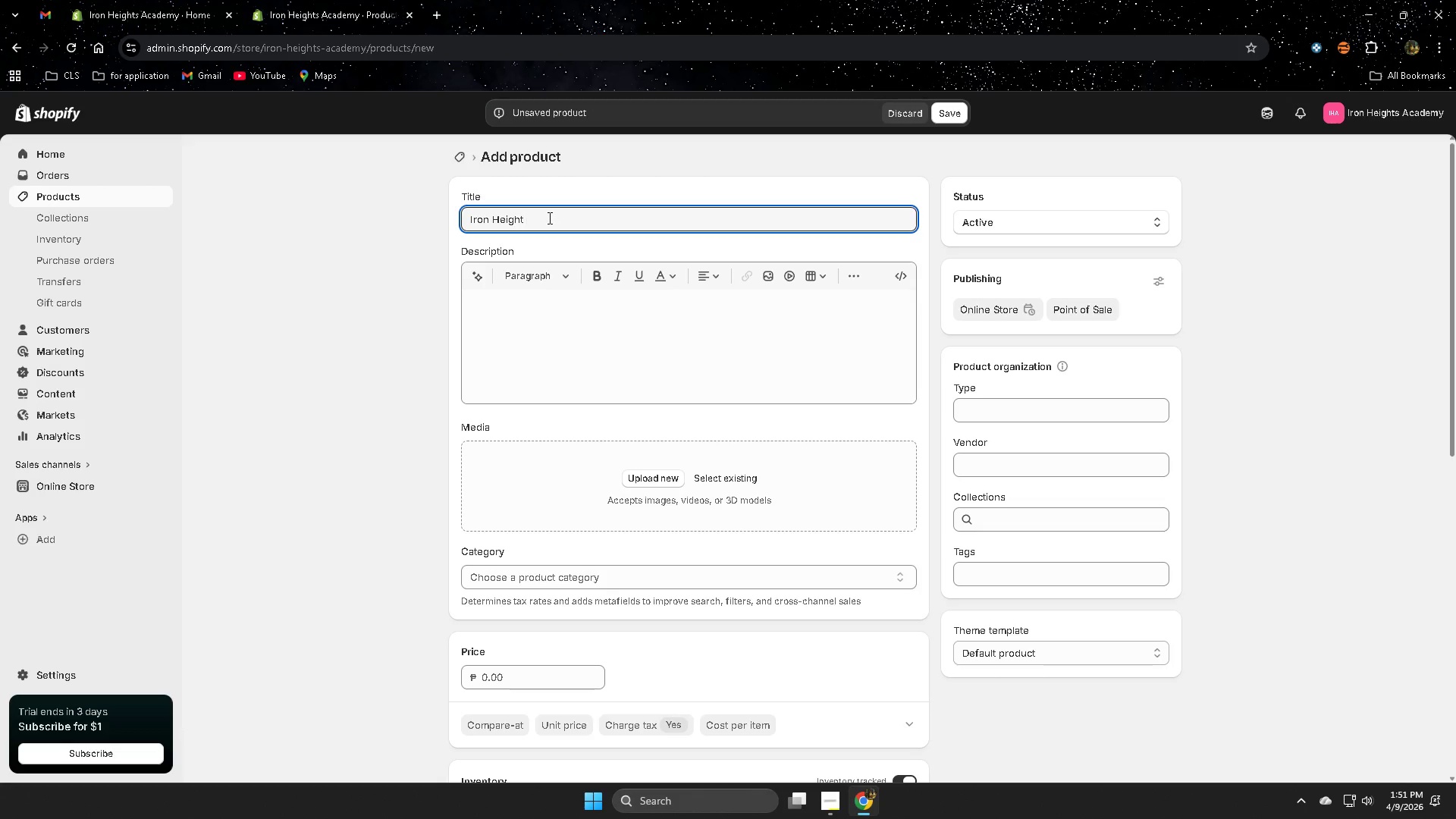 
wait(8.2)
 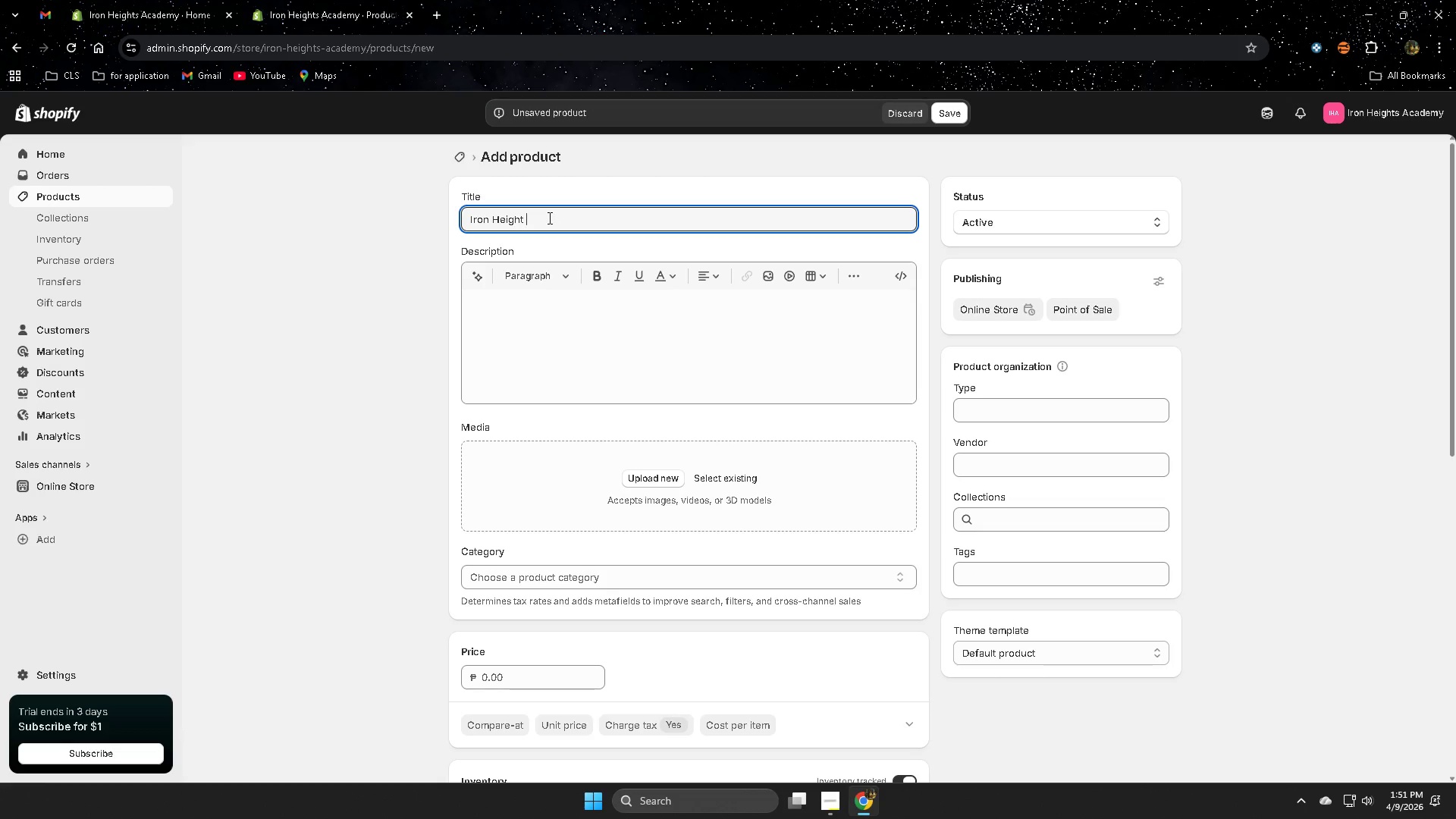 
left_click([833, 803])